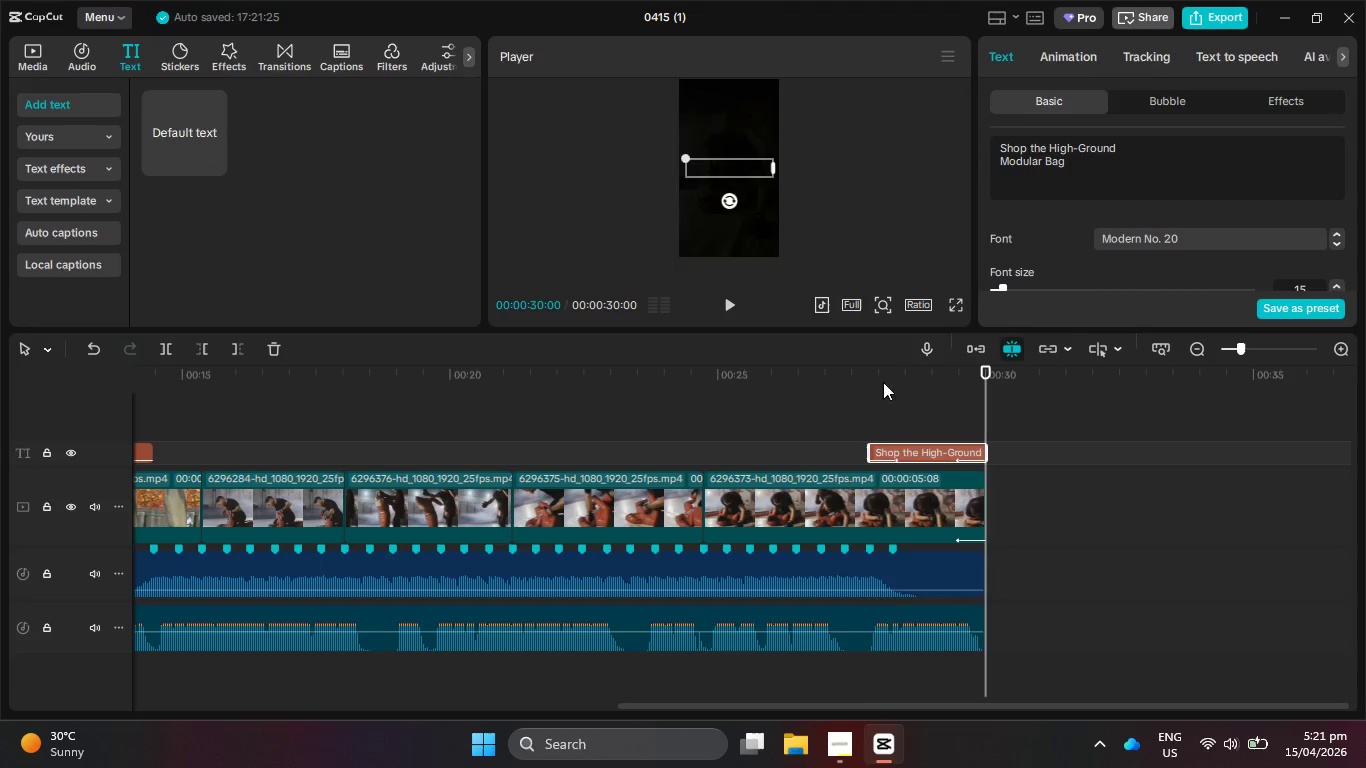 
left_click_drag(start_coordinate=[883, 382], to_coordinate=[855, 380])
 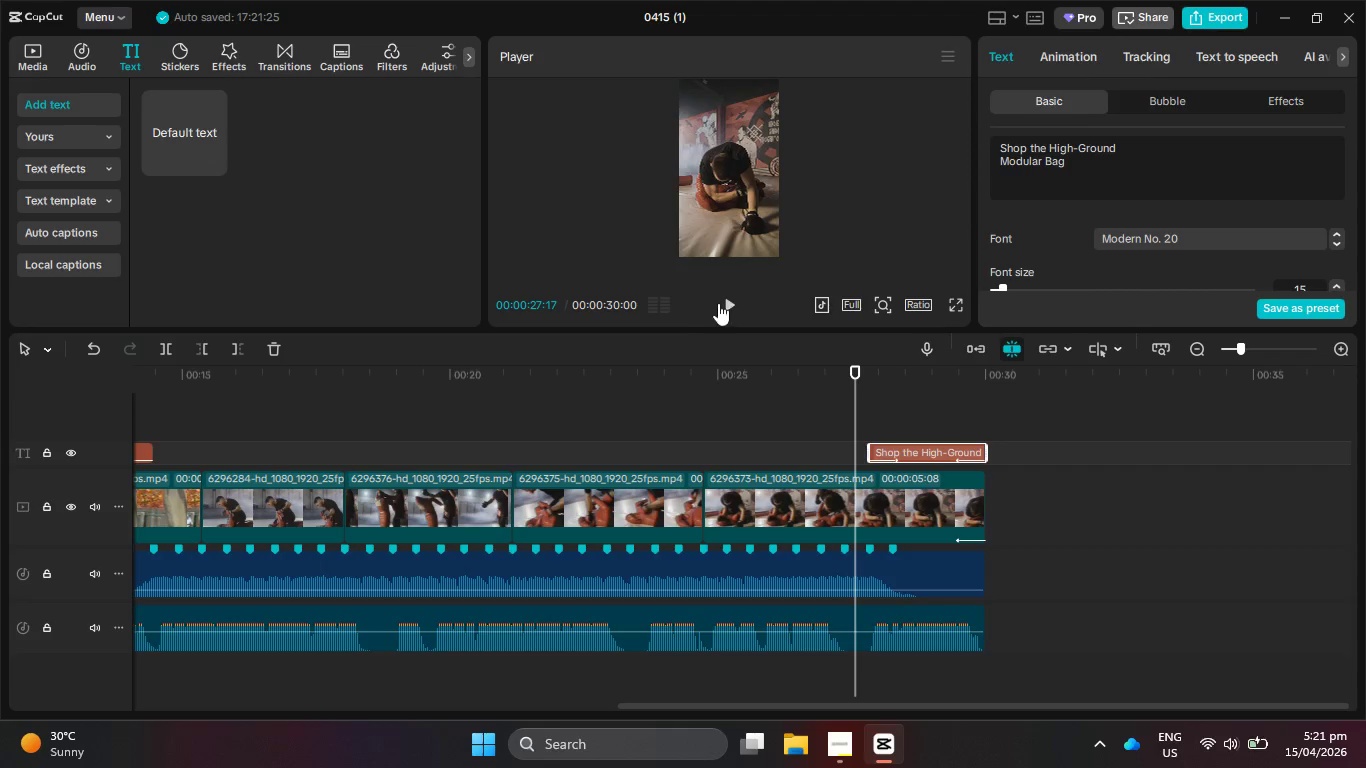 
left_click([728, 302])
 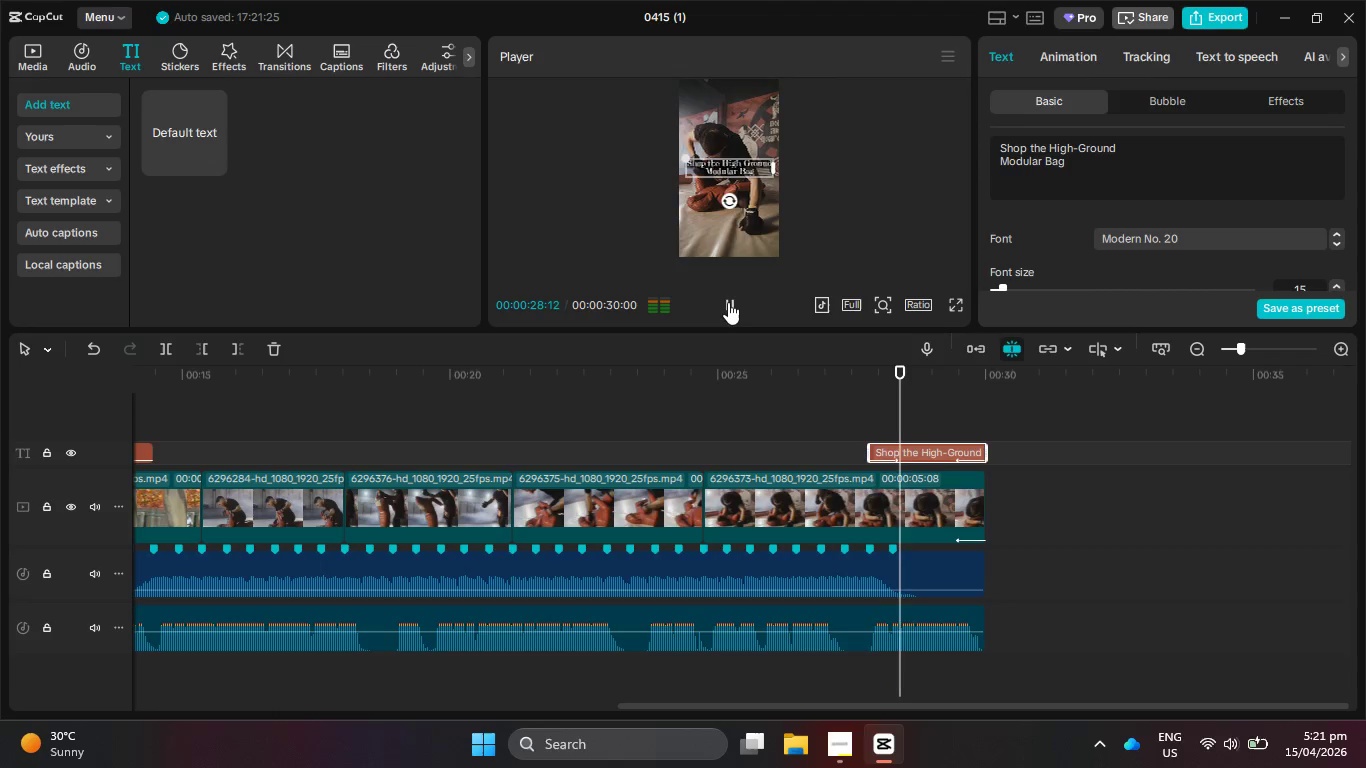 
left_click([728, 302])
 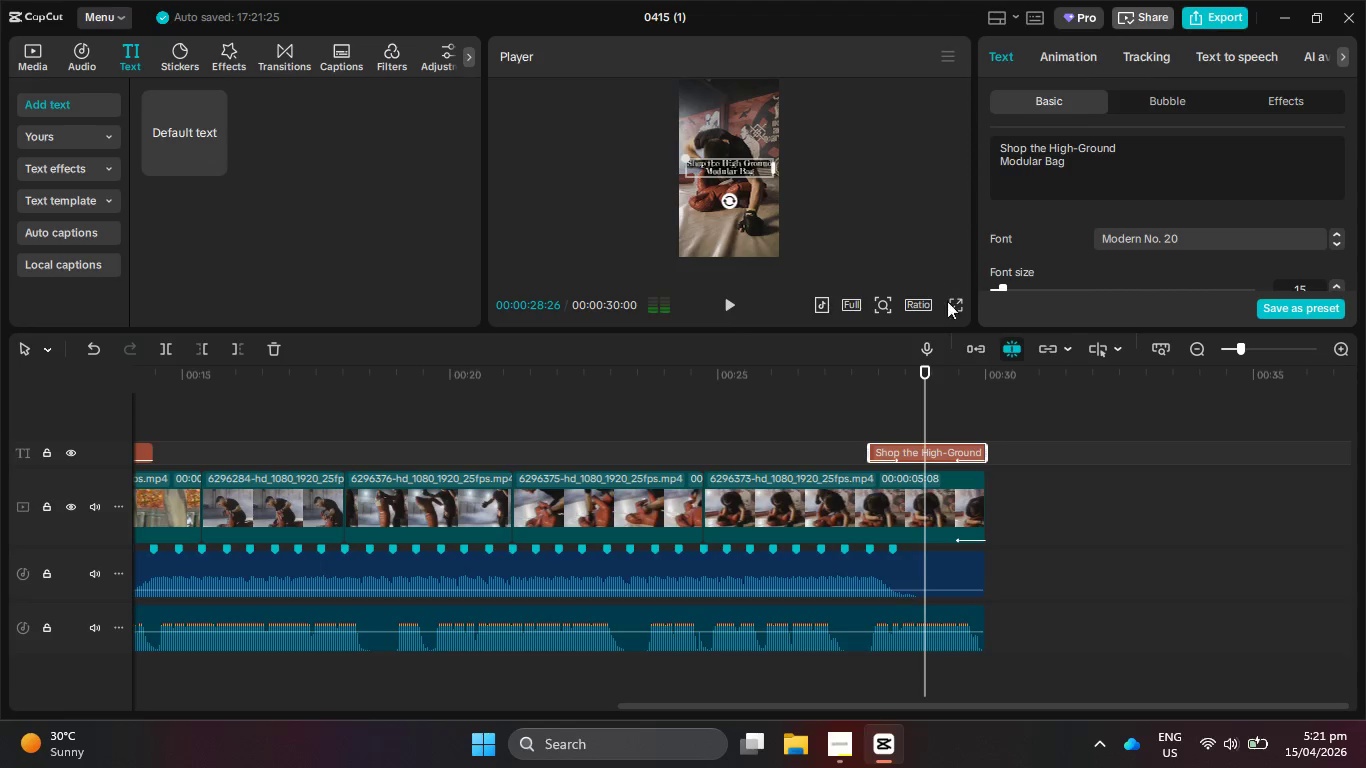 
left_click([953, 308])
 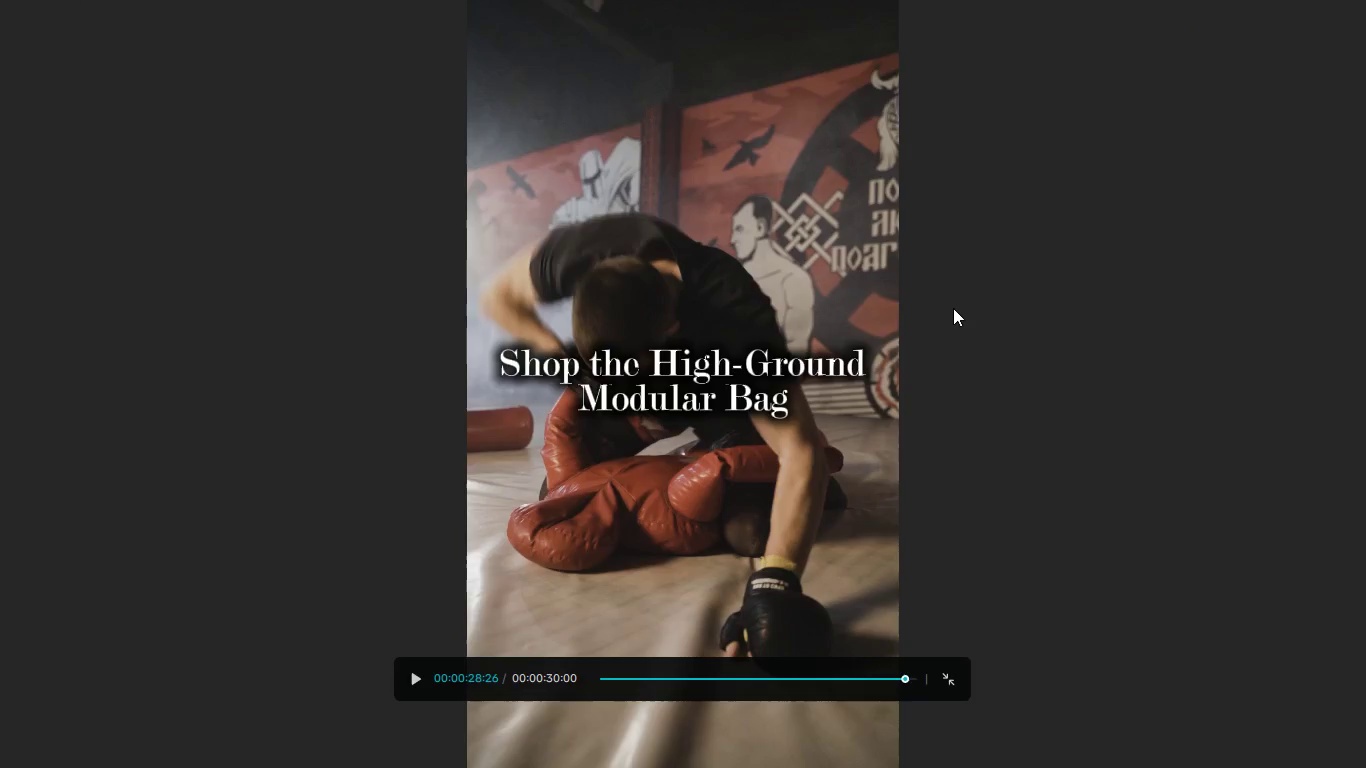 
key(Escape)
 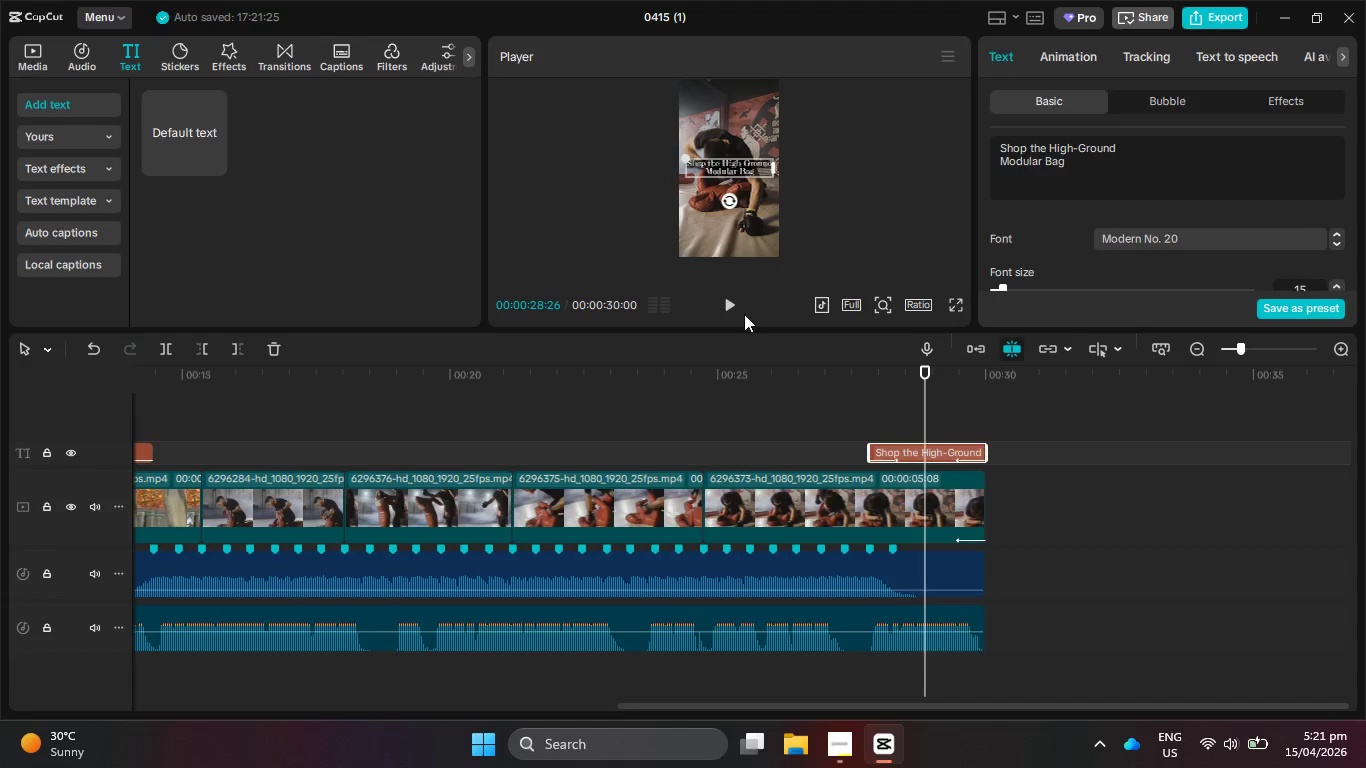 
left_click([727, 291])
 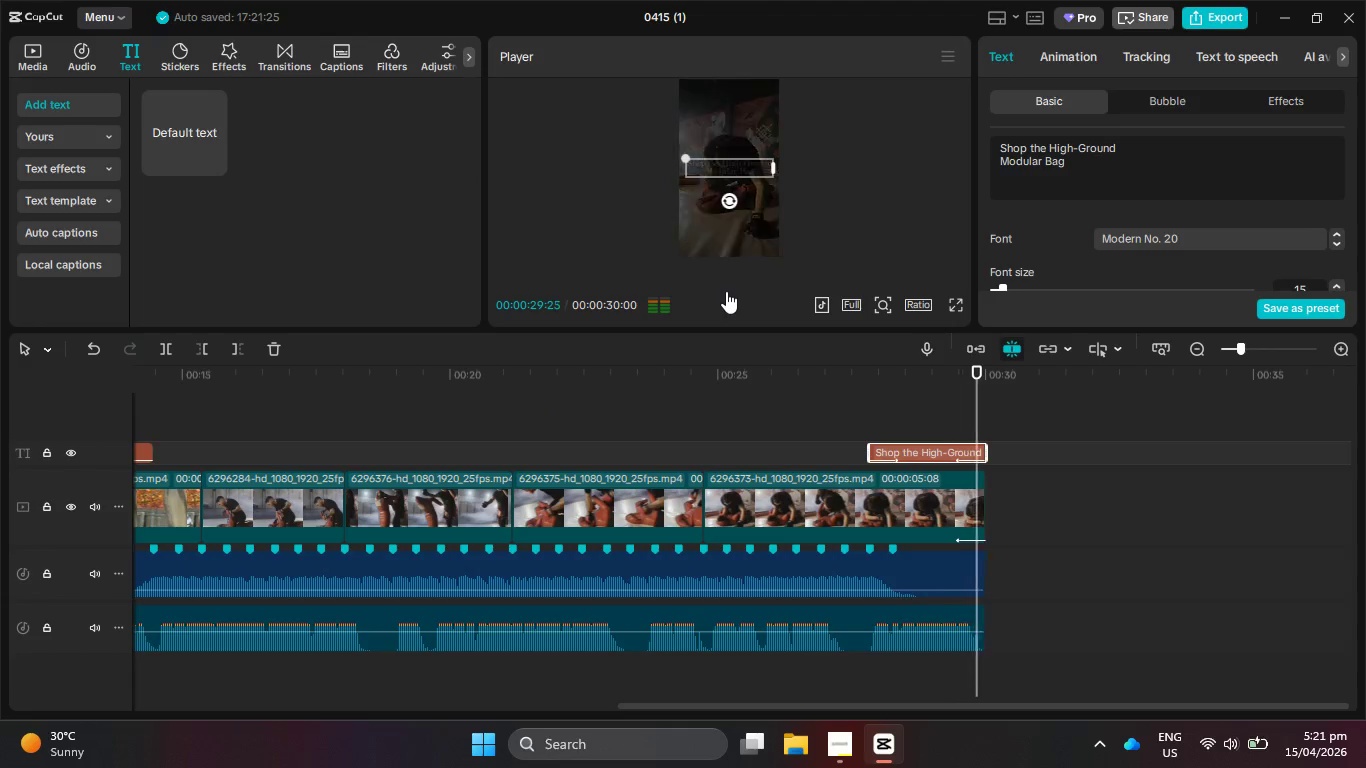 
left_click([726, 291])
 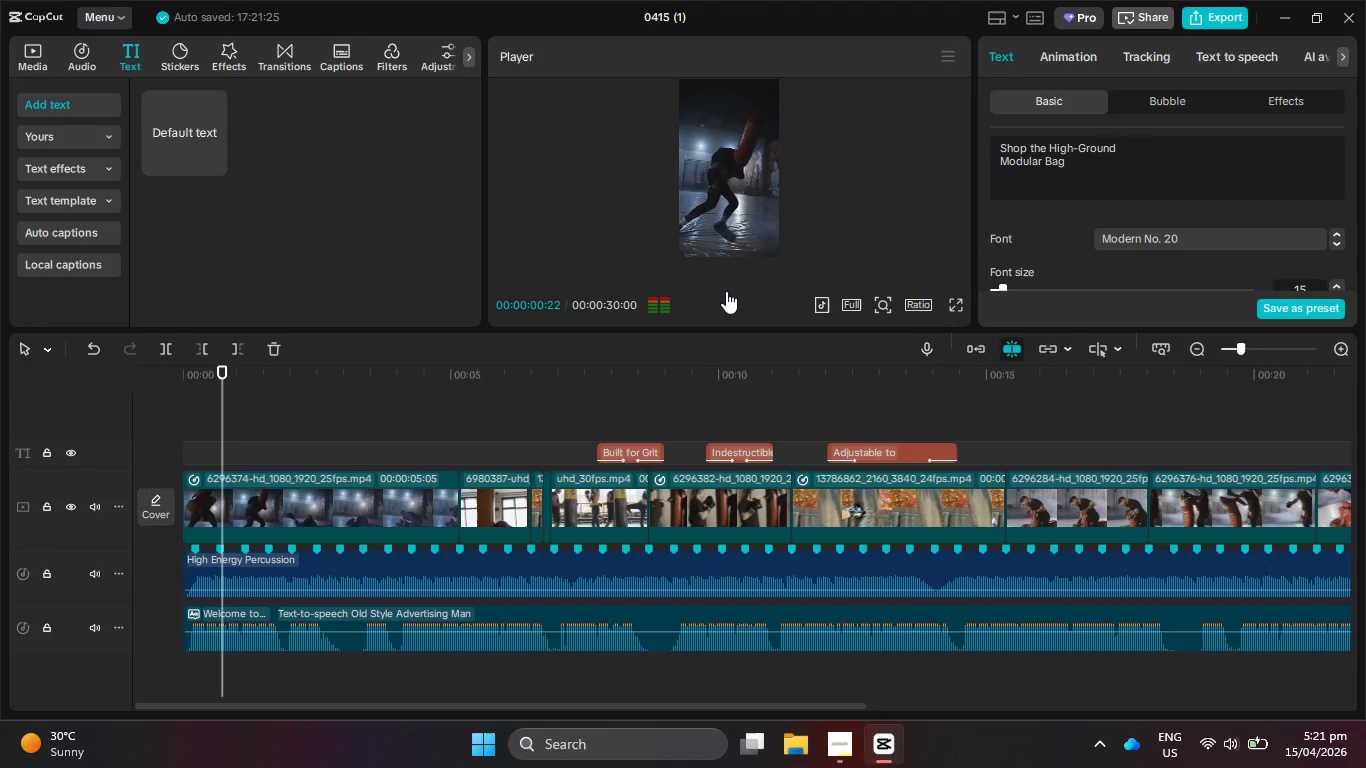 
left_click([726, 291])
 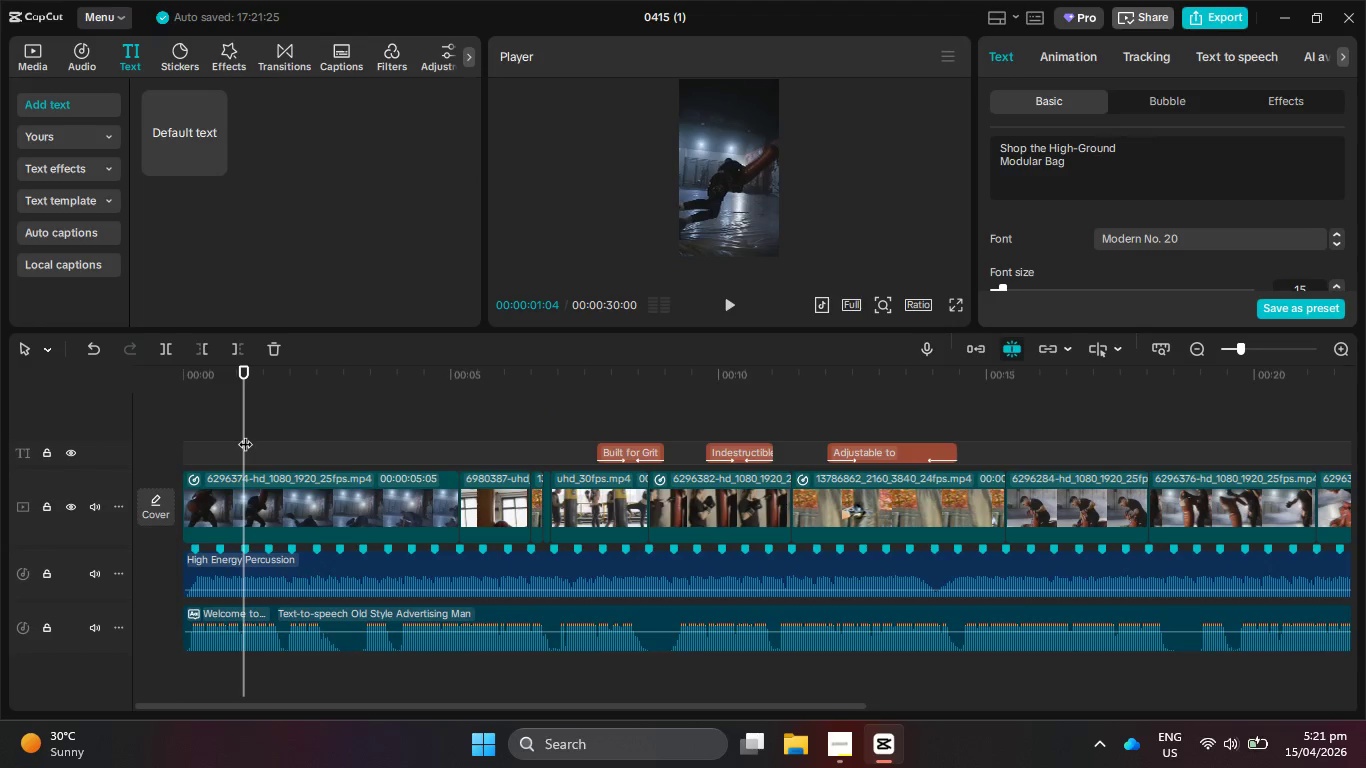 
left_click_drag(start_coordinate=[244, 434], to_coordinate=[192, 414])
 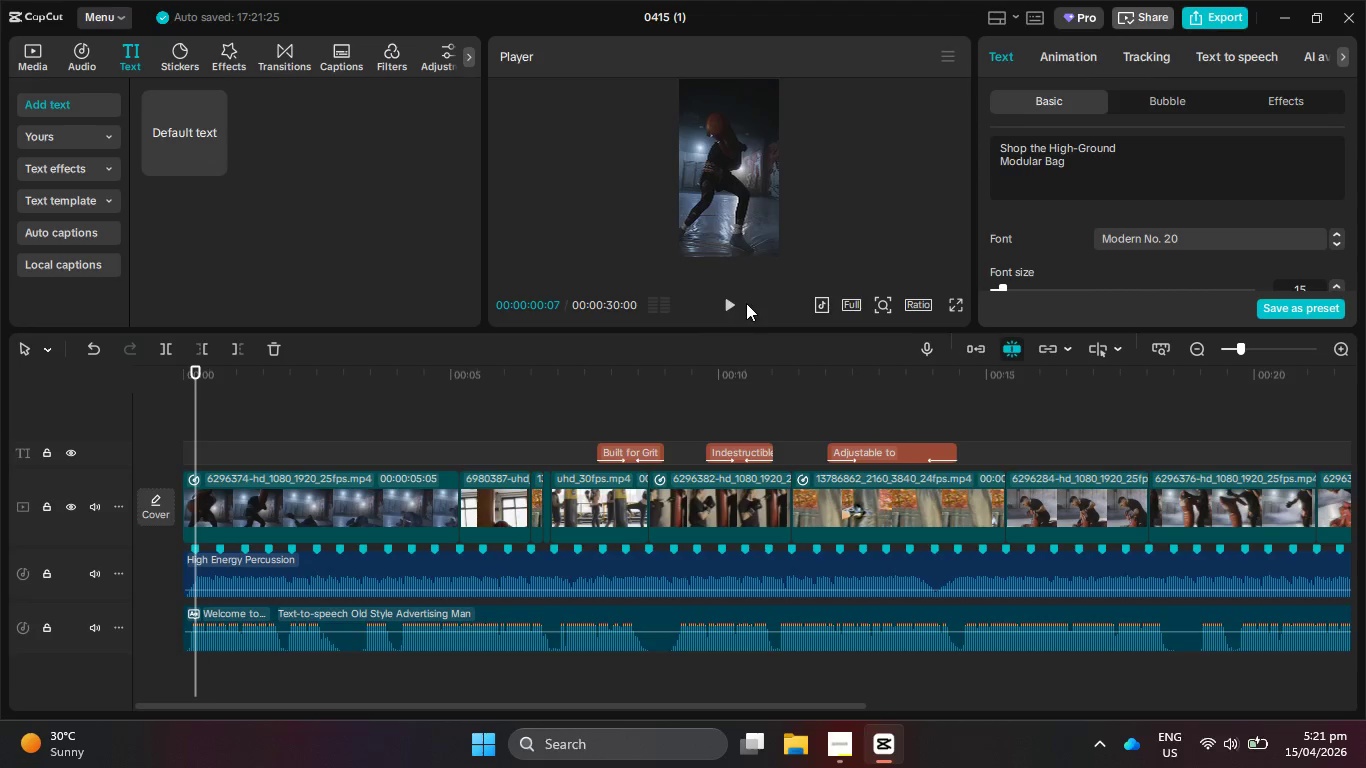 
left_click([734, 296])
 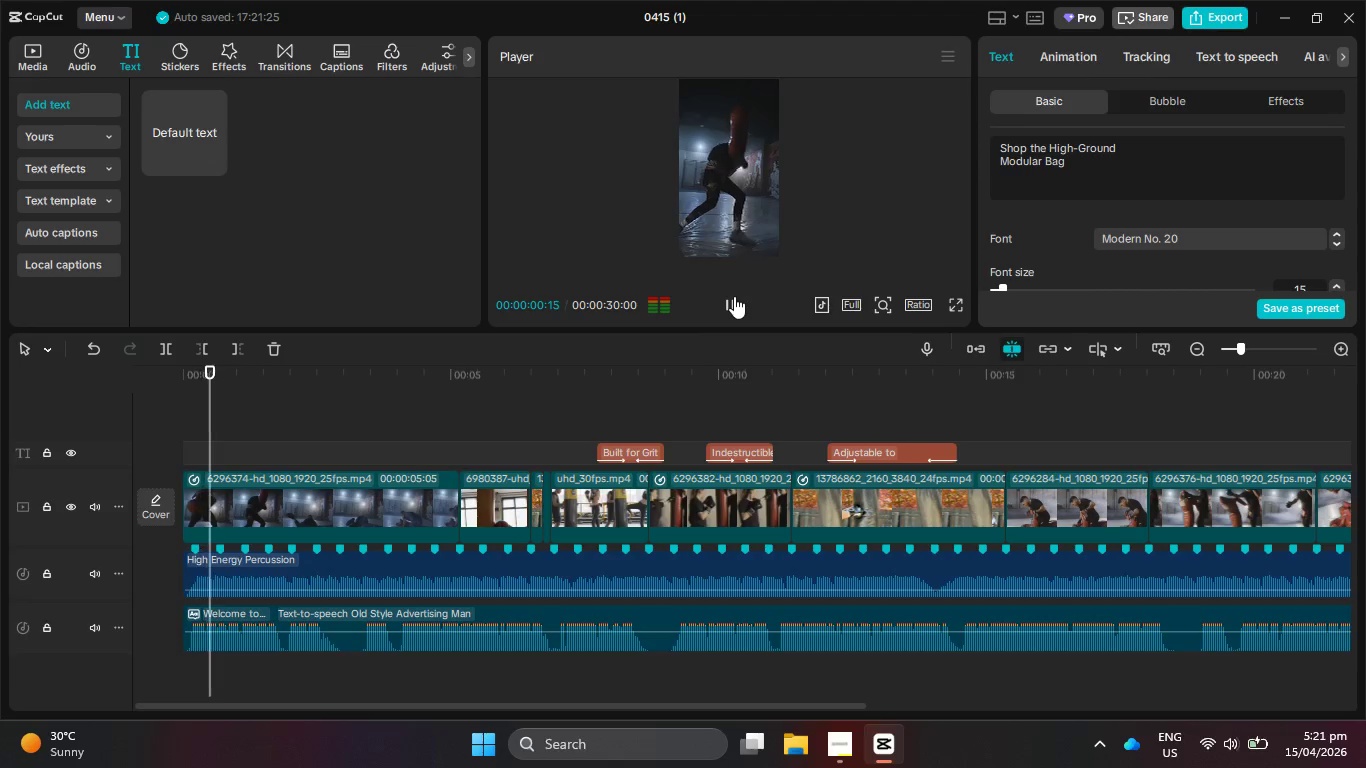 
left_click([734, 296])
 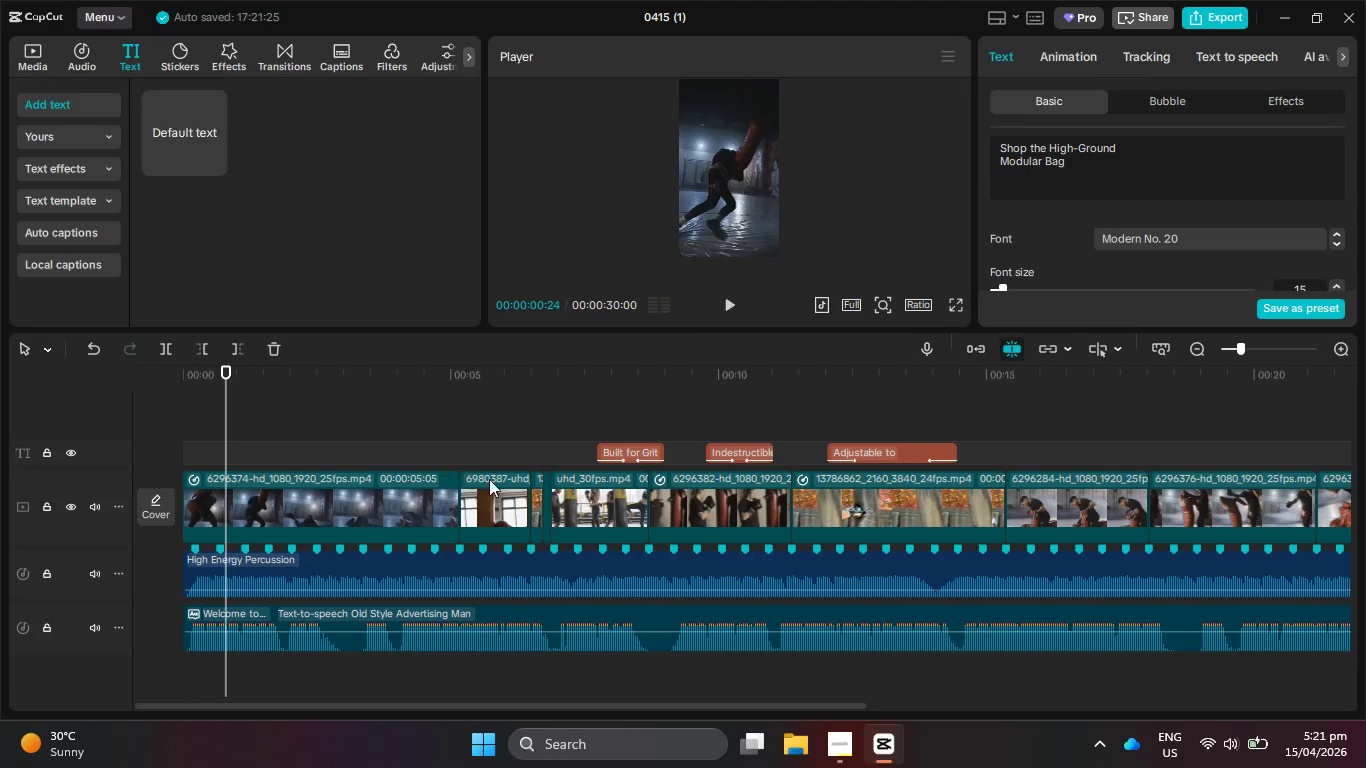 
left_click([620, 454])
 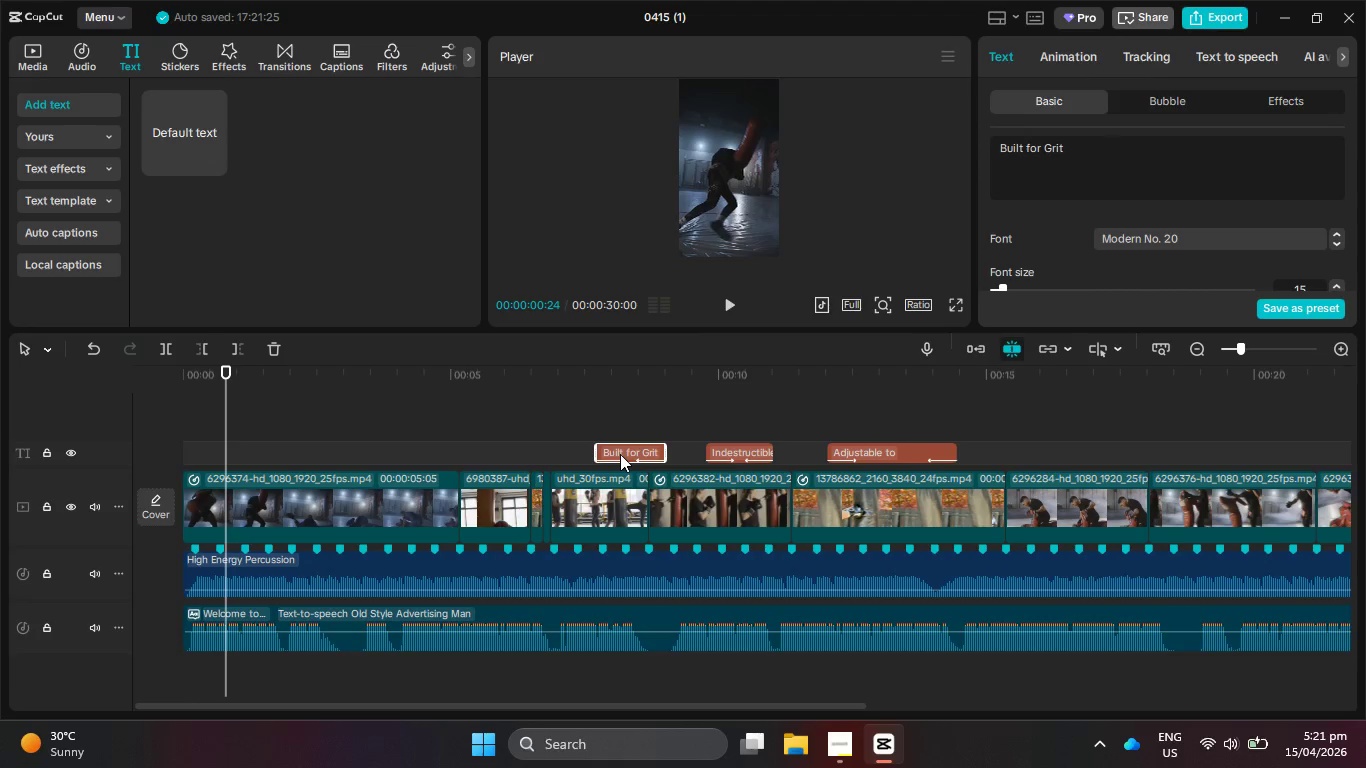 
key(Control+C)
 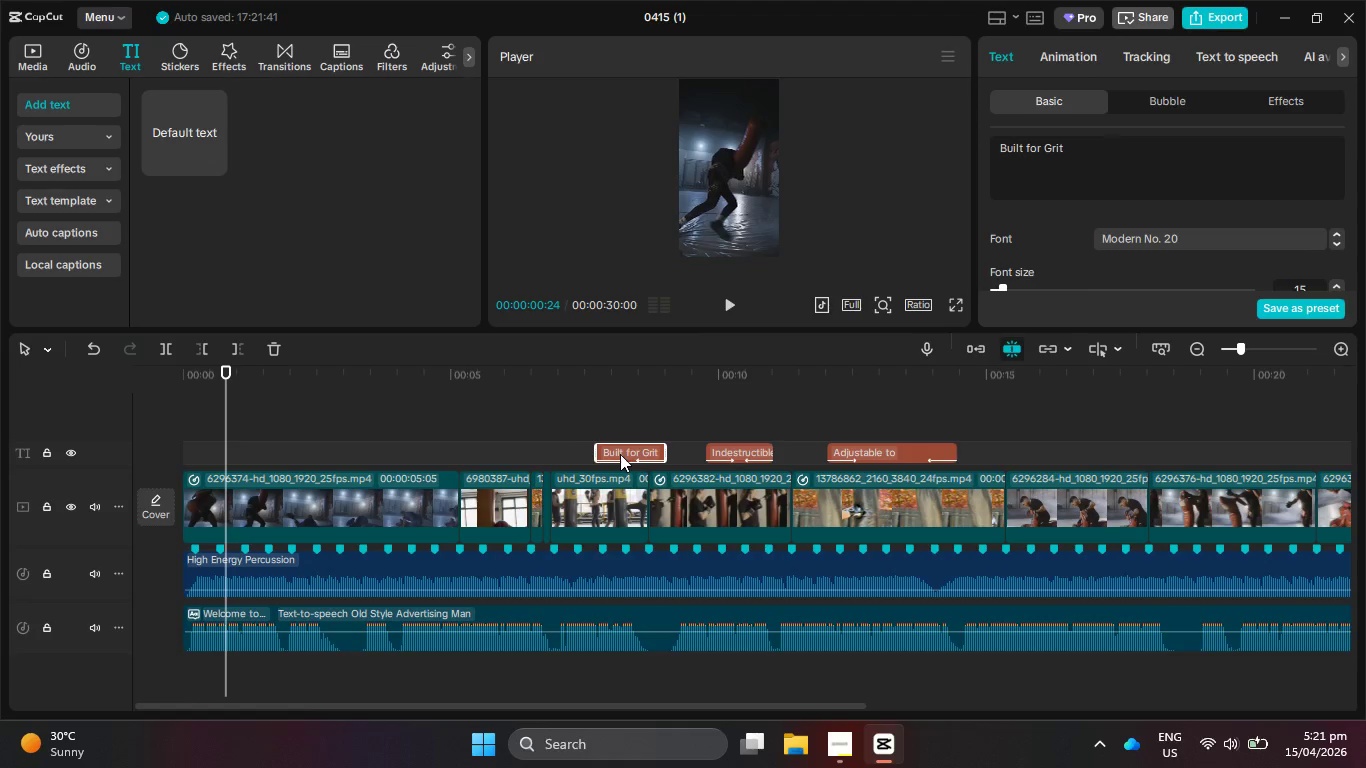 
key(Control+V)
 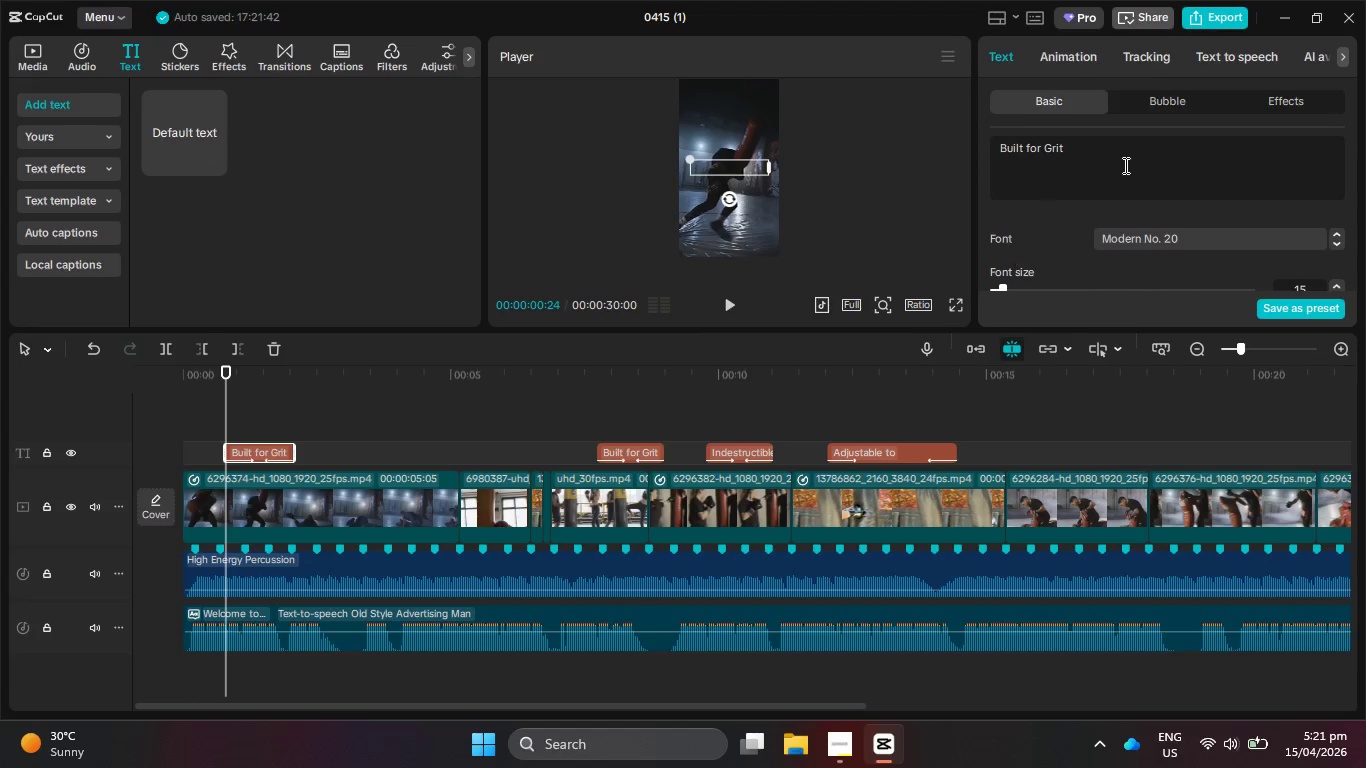 
left_click_drag(start_coordinate=[1135, 156], to_coordinate=[984, 150])
 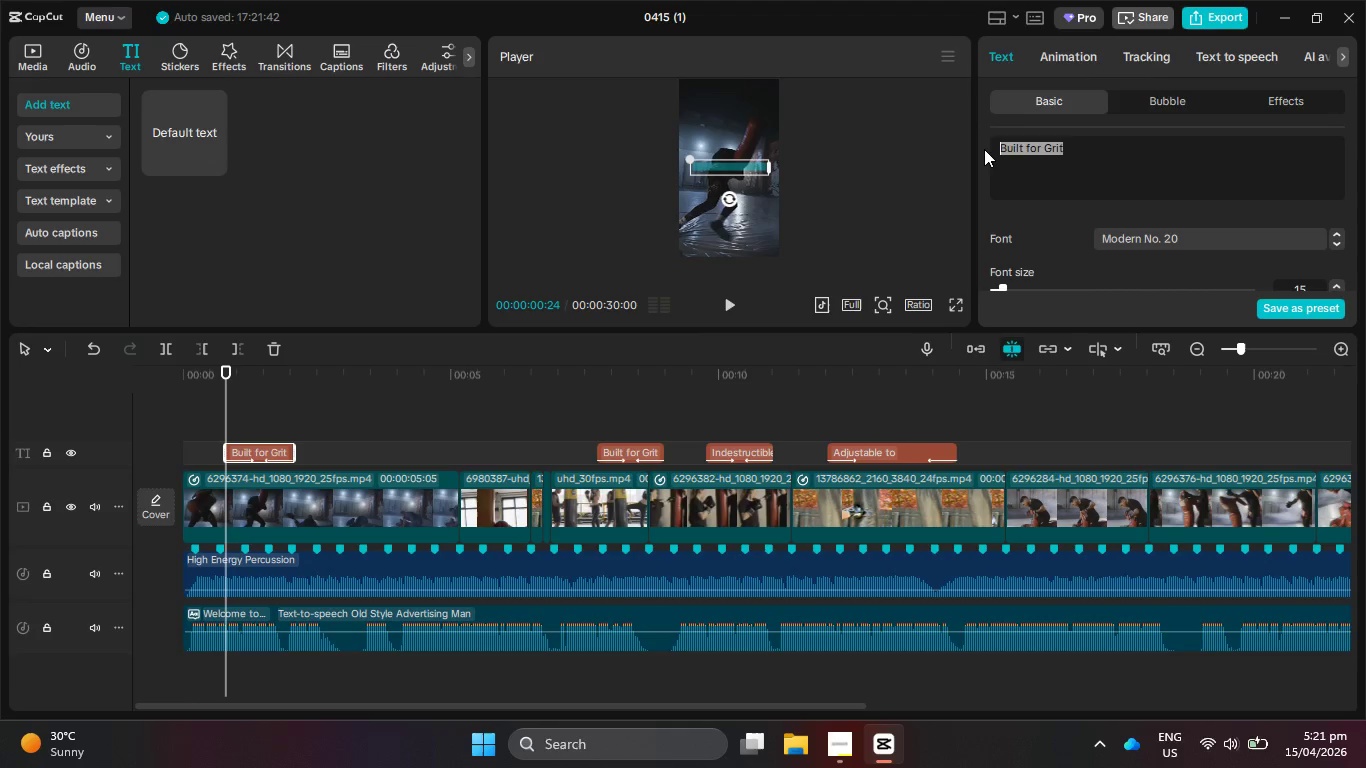 
hold_key(key=ShiftLeft, duration=0.86)
 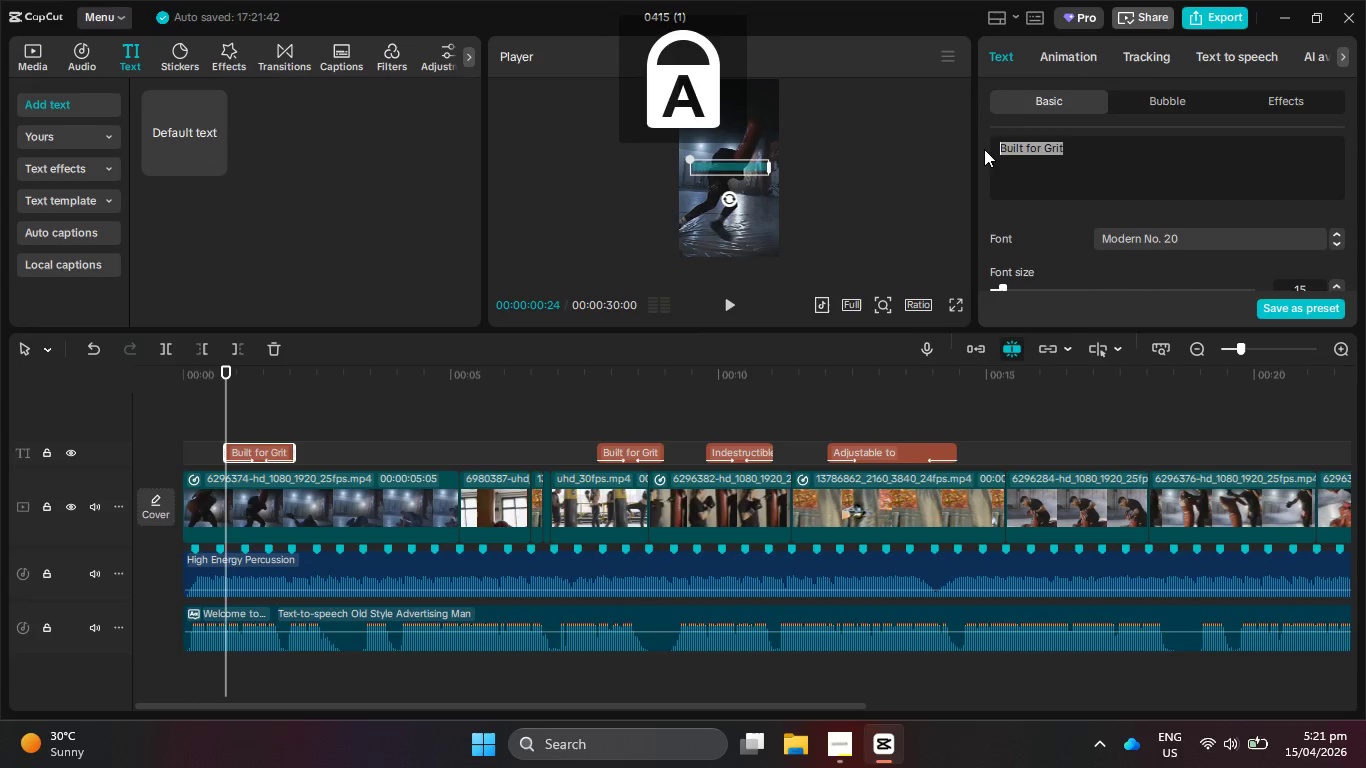 
type(HIGH )
key(Backspace)
type(-GROUND)
 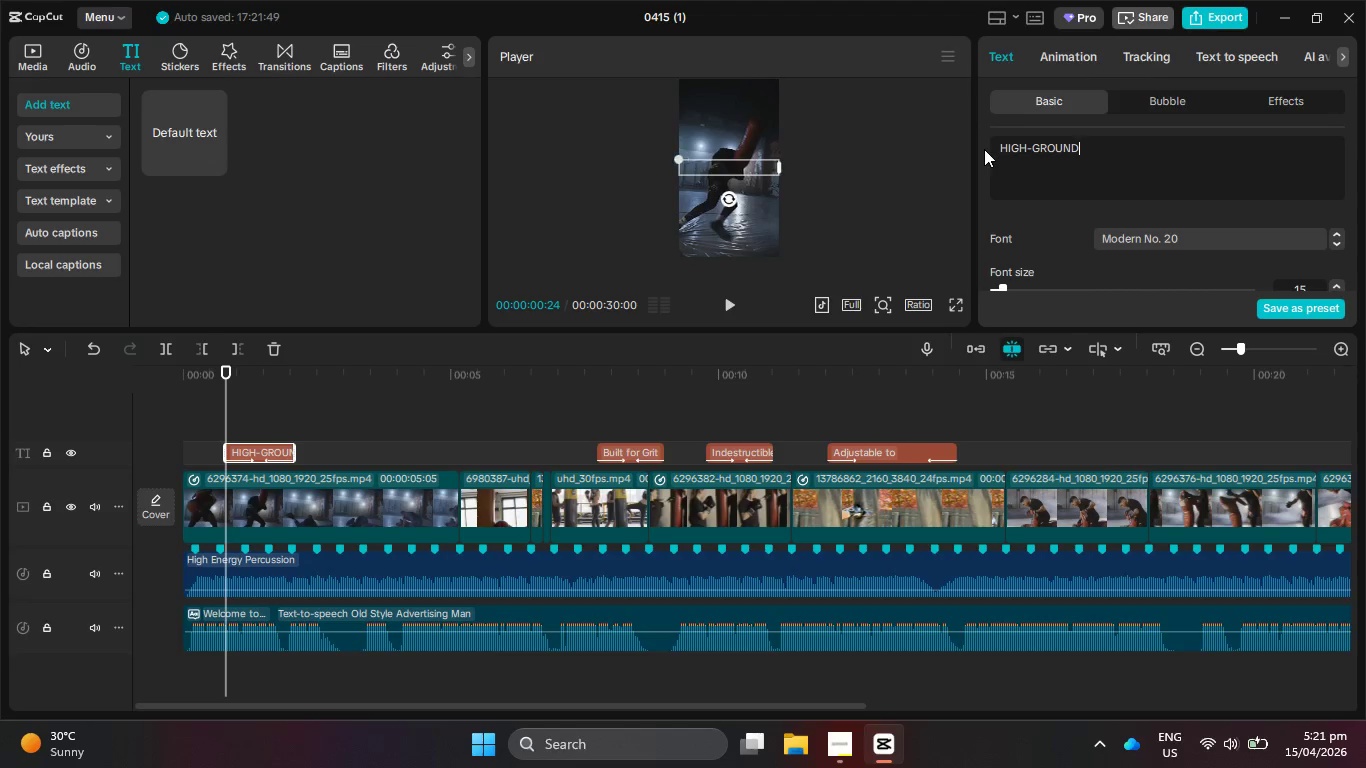 
key(Enter)
 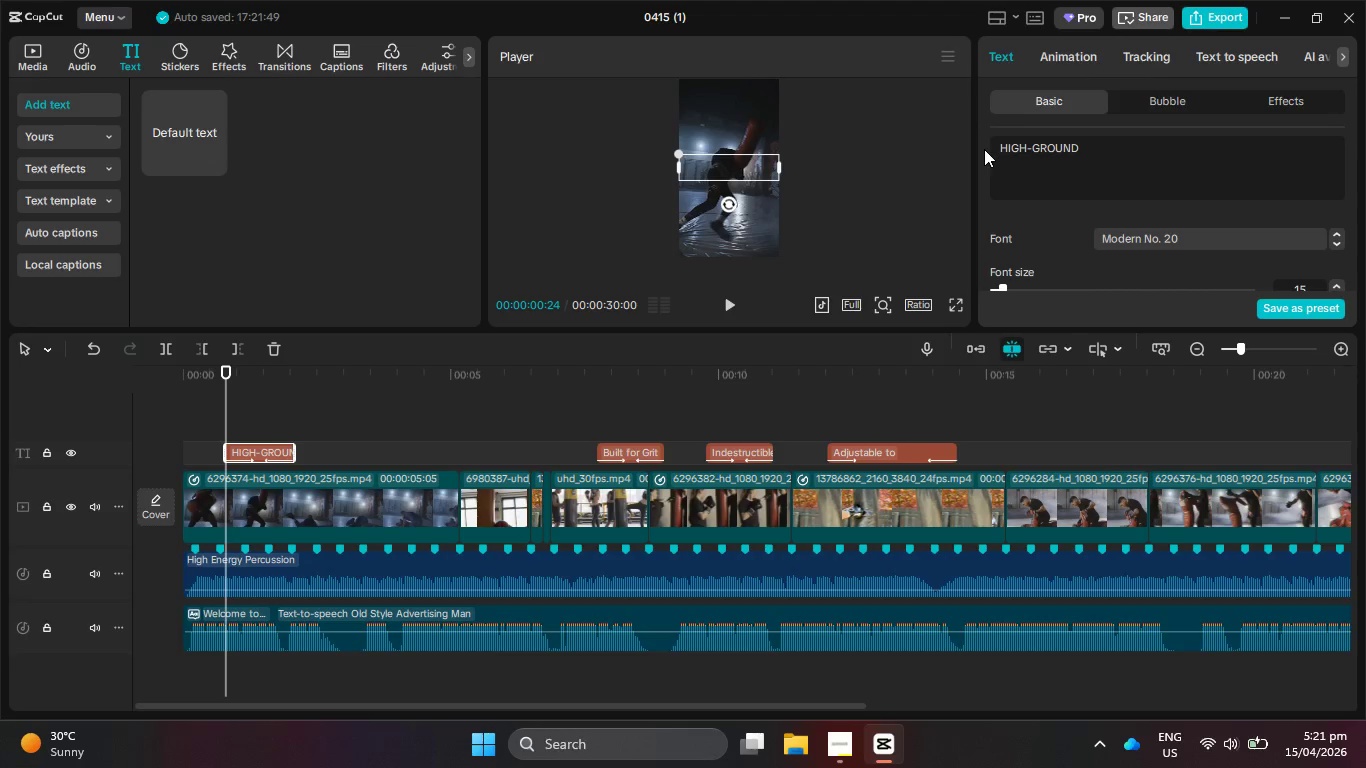 
type(RUCKING&STRENGHT)
 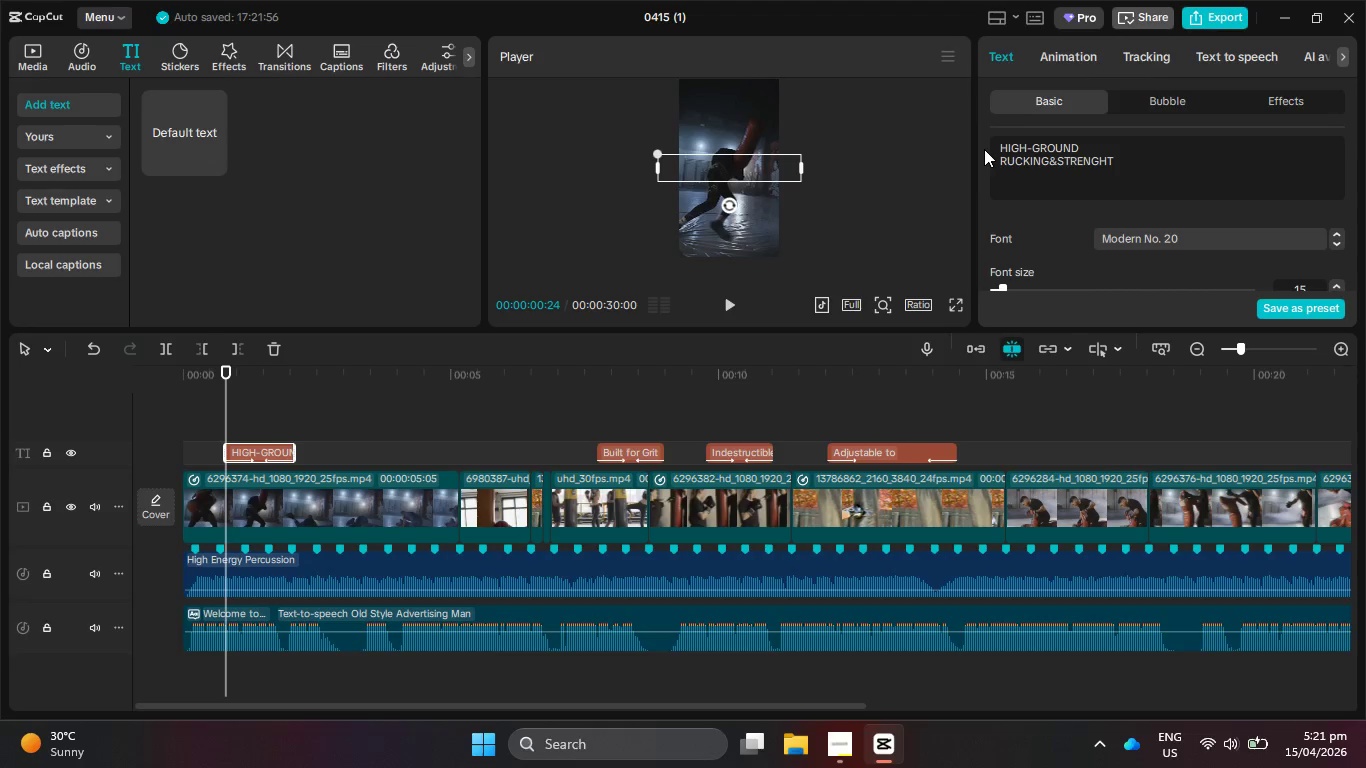 
left_click([1048, 161])